 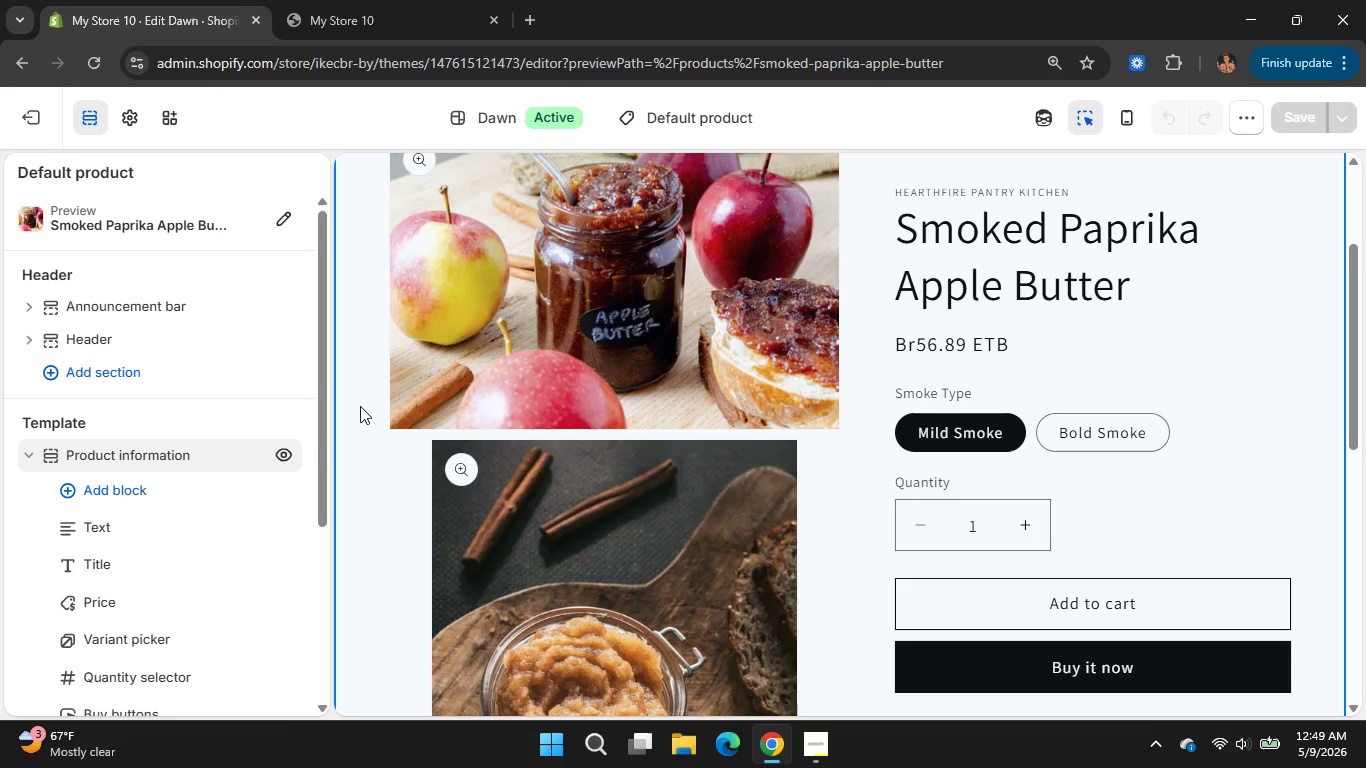 
scroll: coordinate [709, 430], scroll_direction: down, amount: 2.0
 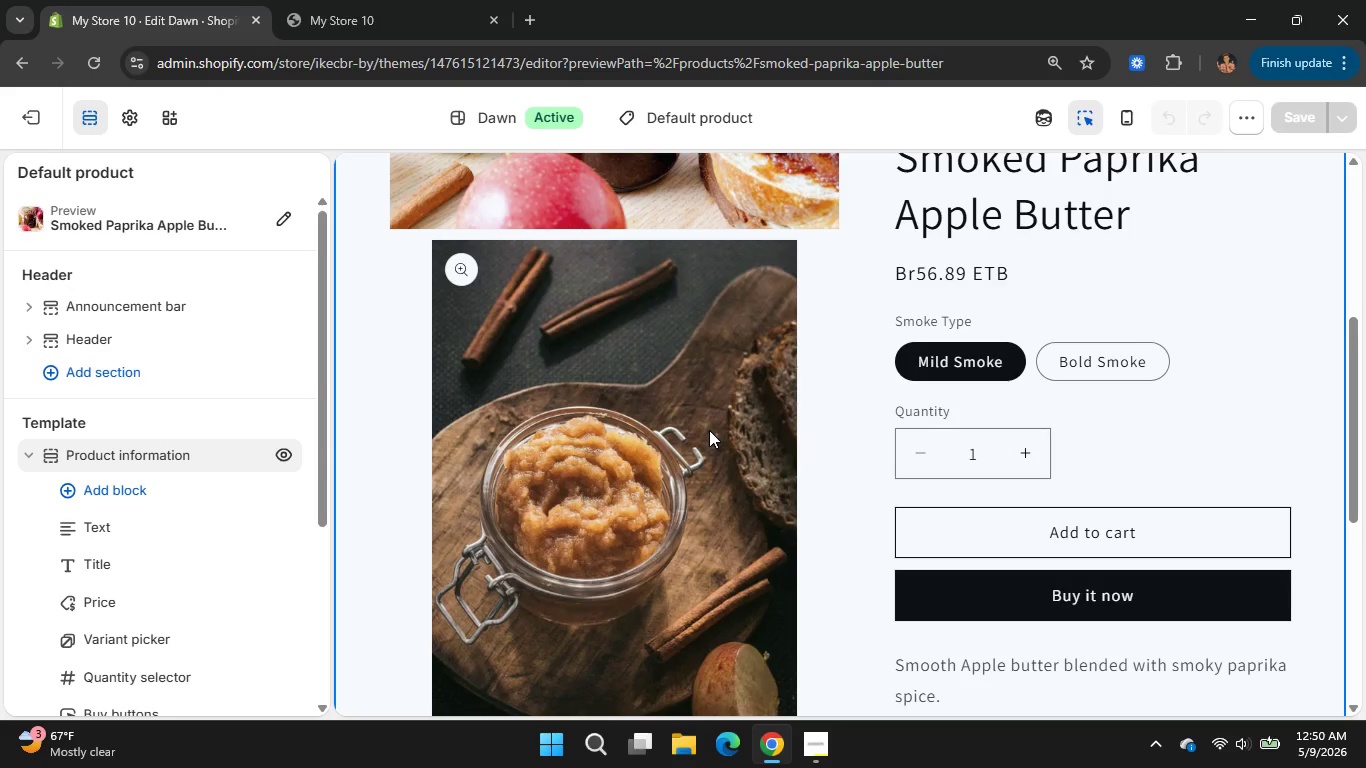 
wait(7.52)
 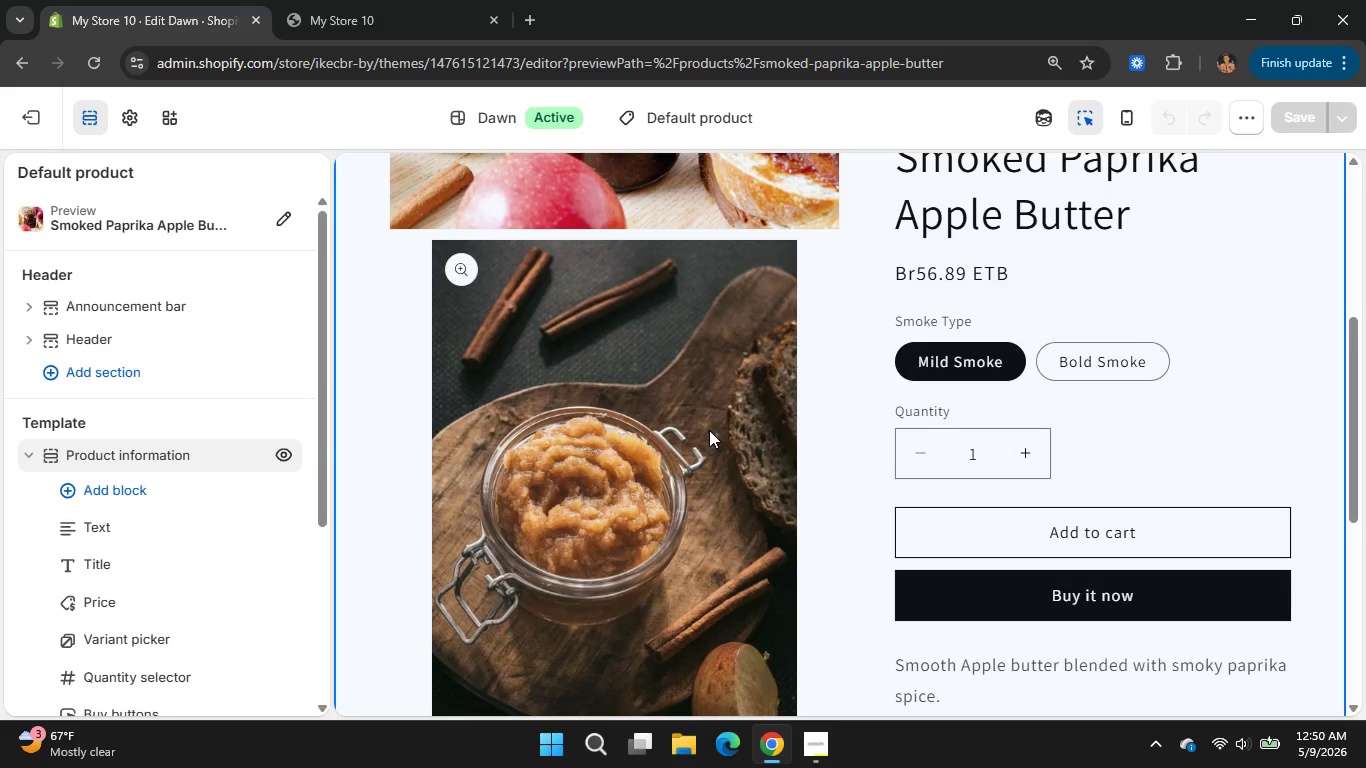 
scroll: coordinate [709, 430], scroll_direction: down, amount: 1.0
 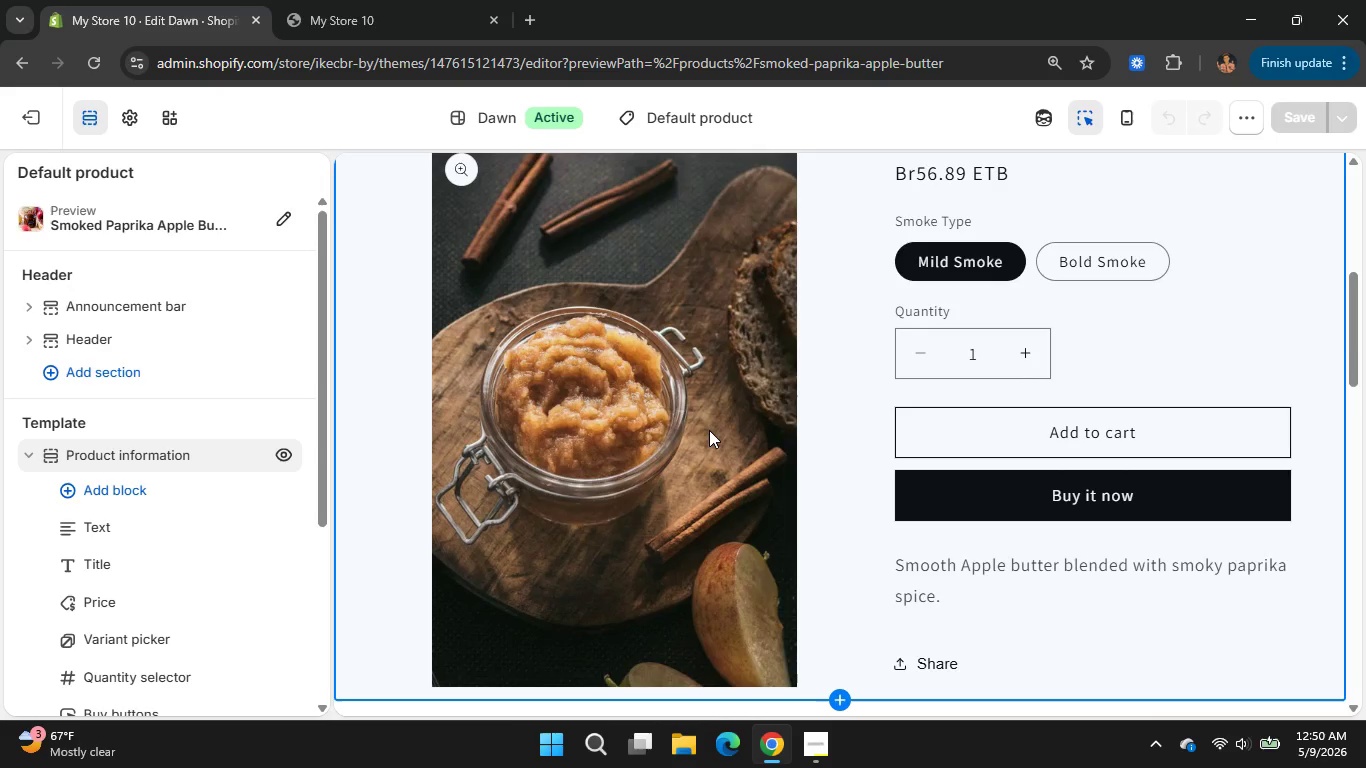 
wait(13.94)
 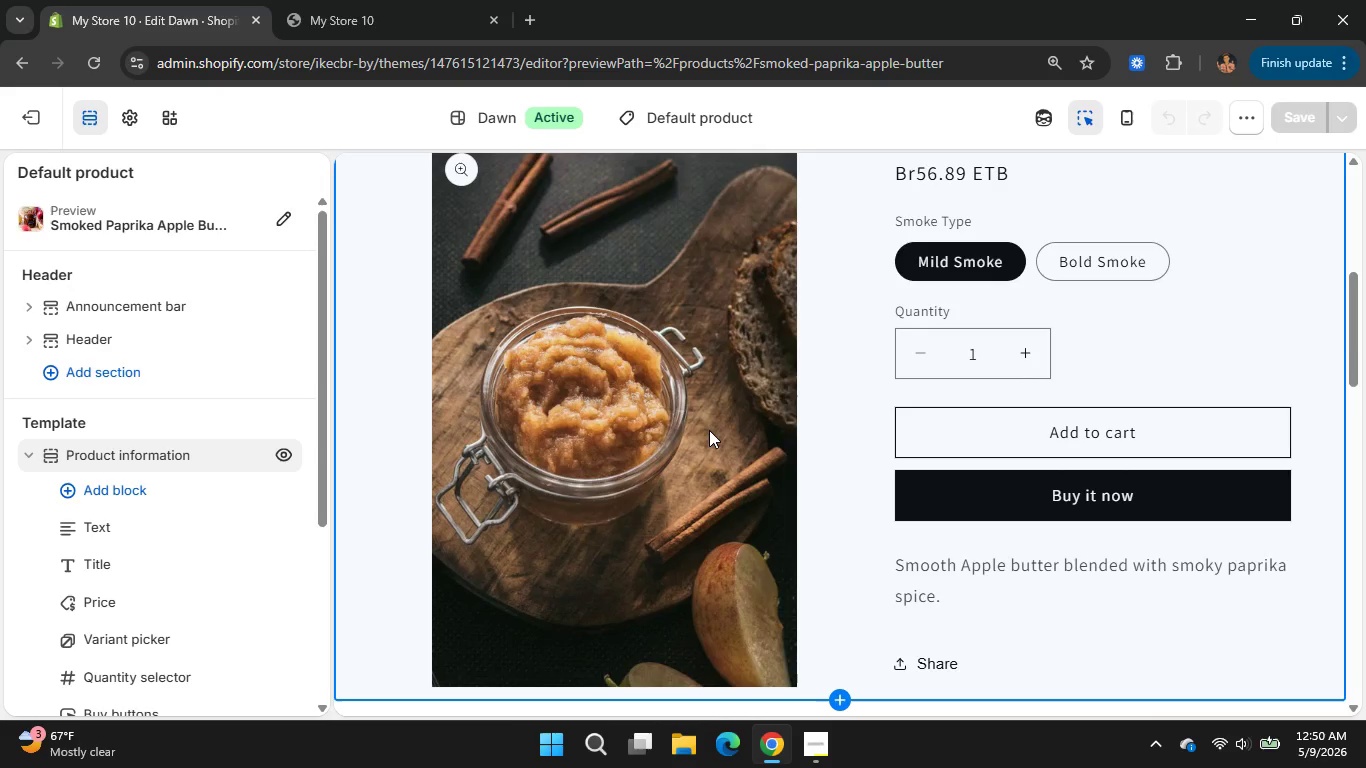 
scroll: coordinate [709, 430], scroll_direction: down, amount: 1.0
 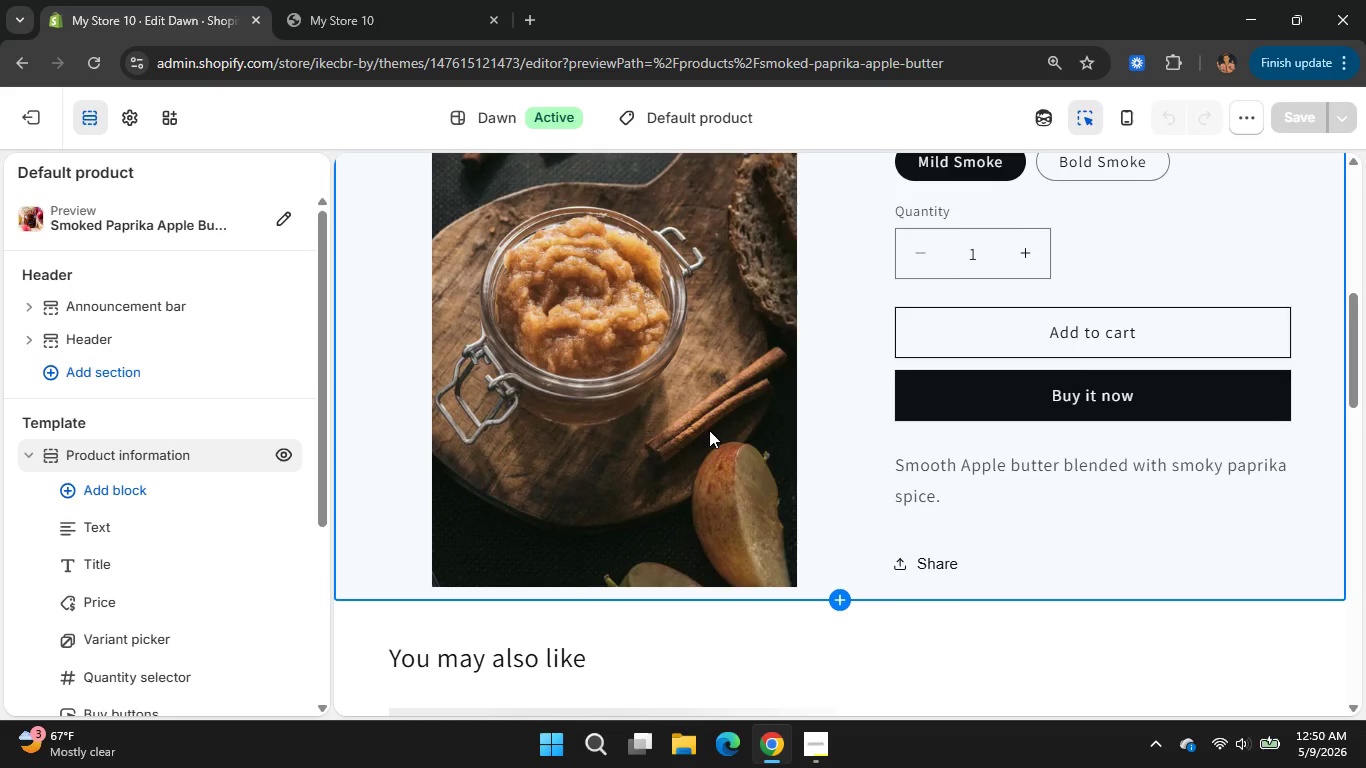 
wait(11.85)
 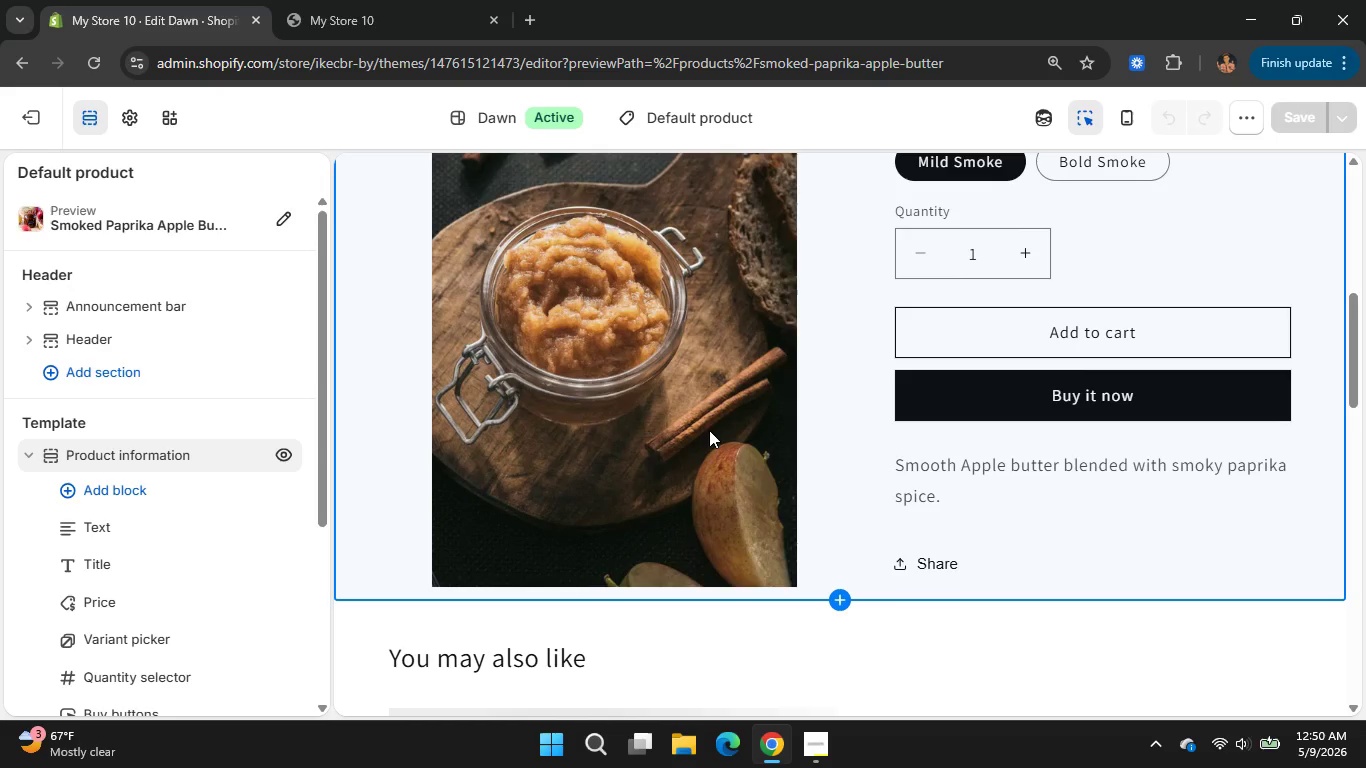 
scroll: coordinate [709, 430], scroll_direction: down, amount: 9.0
 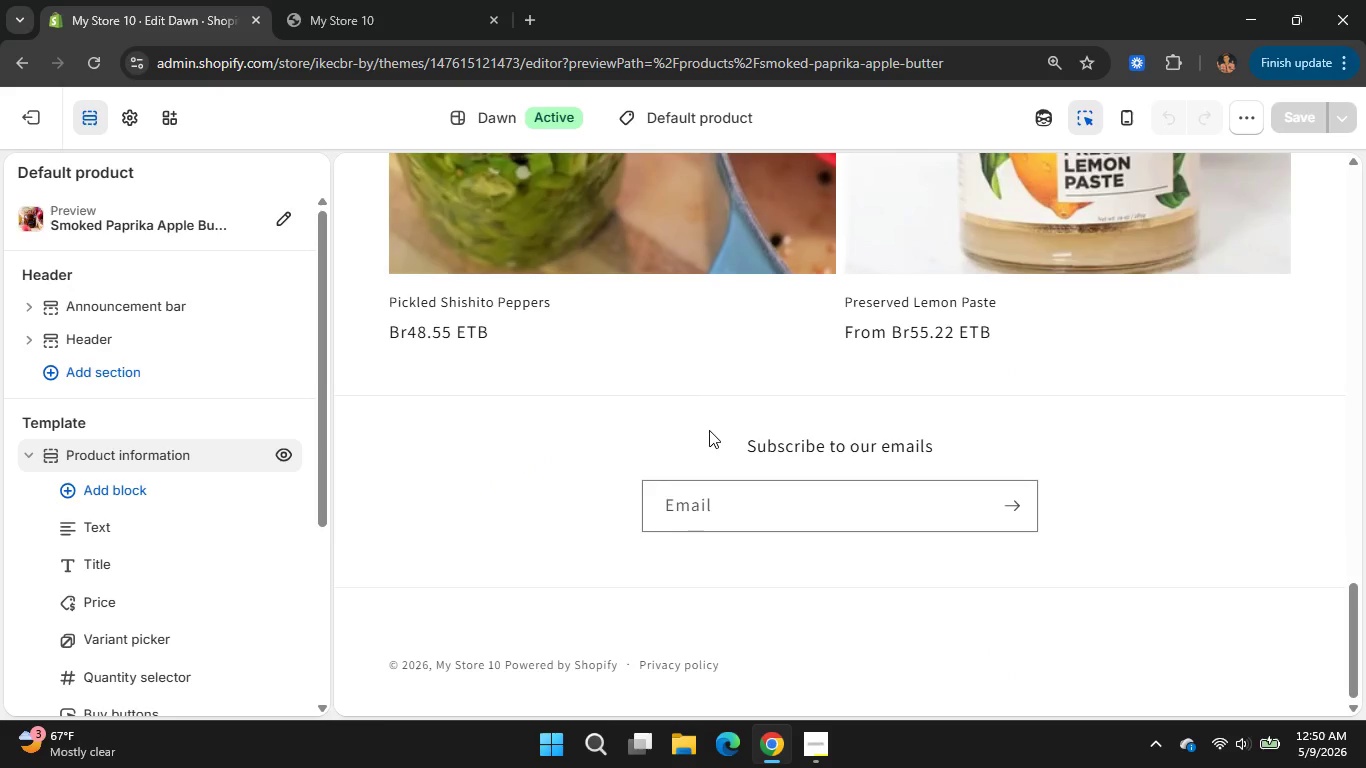 
wait(20.97)
 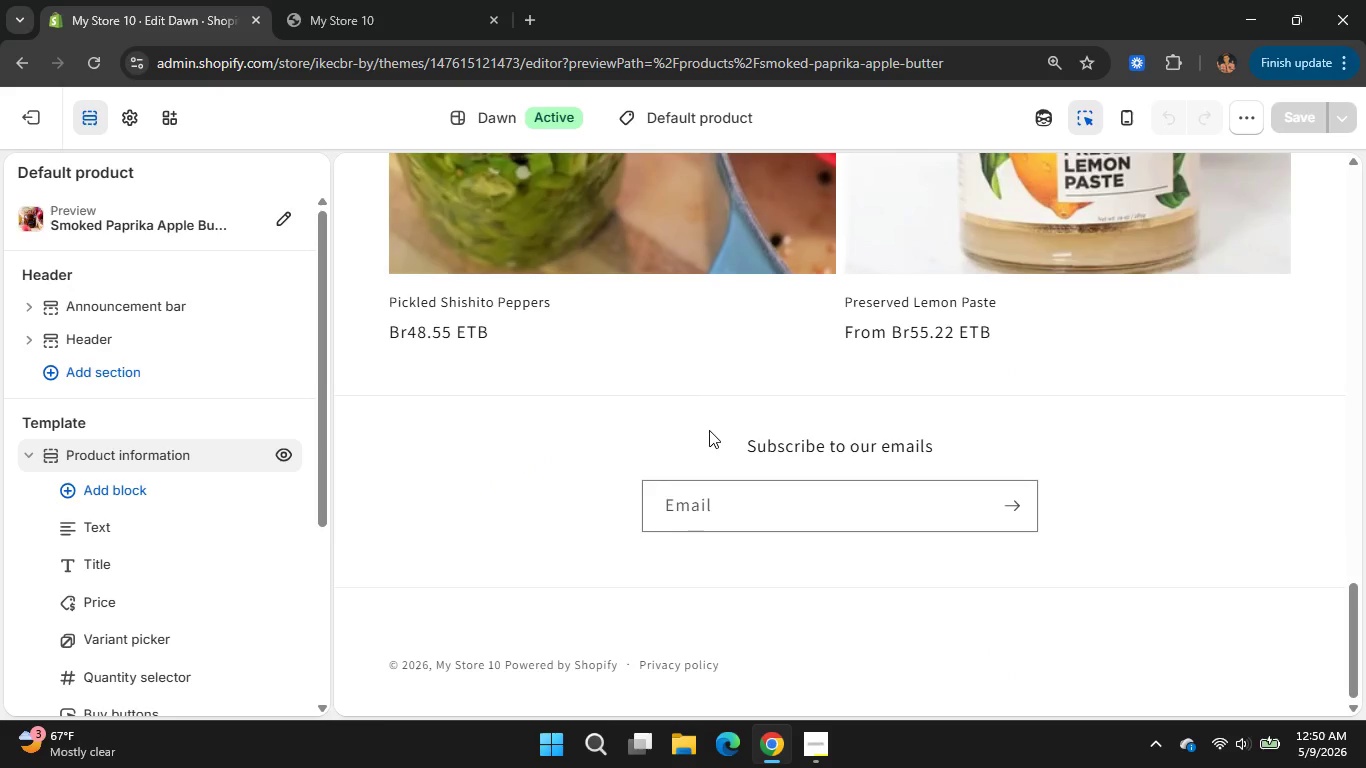 
scroll: coordinate [807, 449], scroll_direction: down, amount: 2.0
 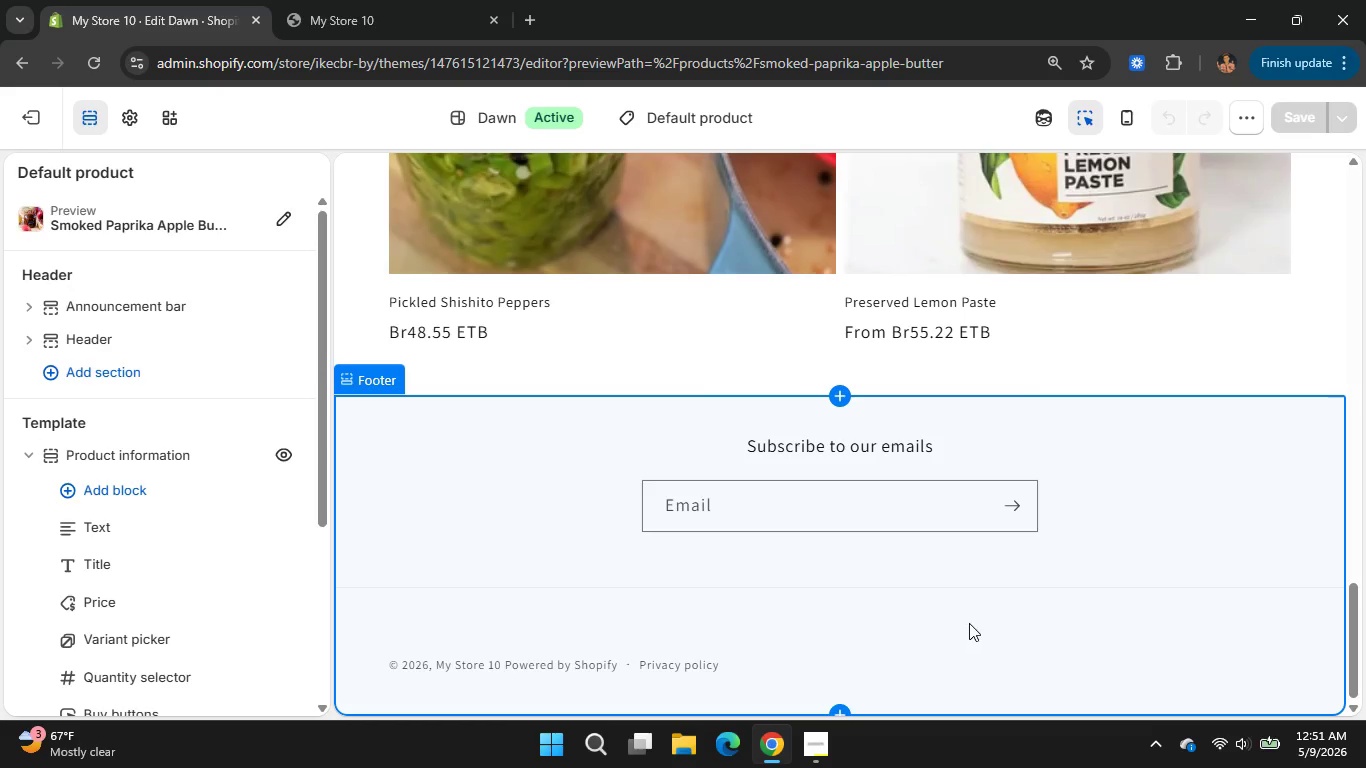 
wait(6.55)
 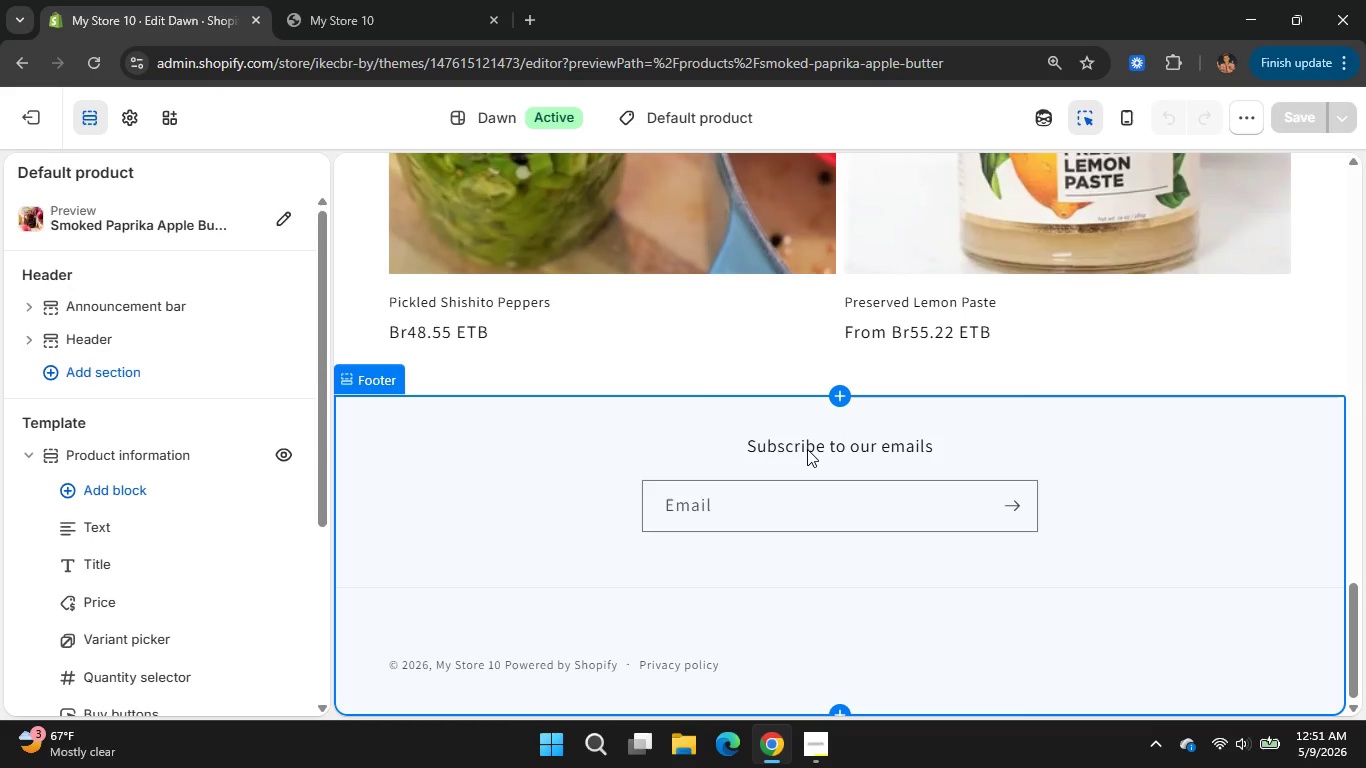 
scroll: coordinate [147, 620], scroll_direction: down, amount: 6.0
 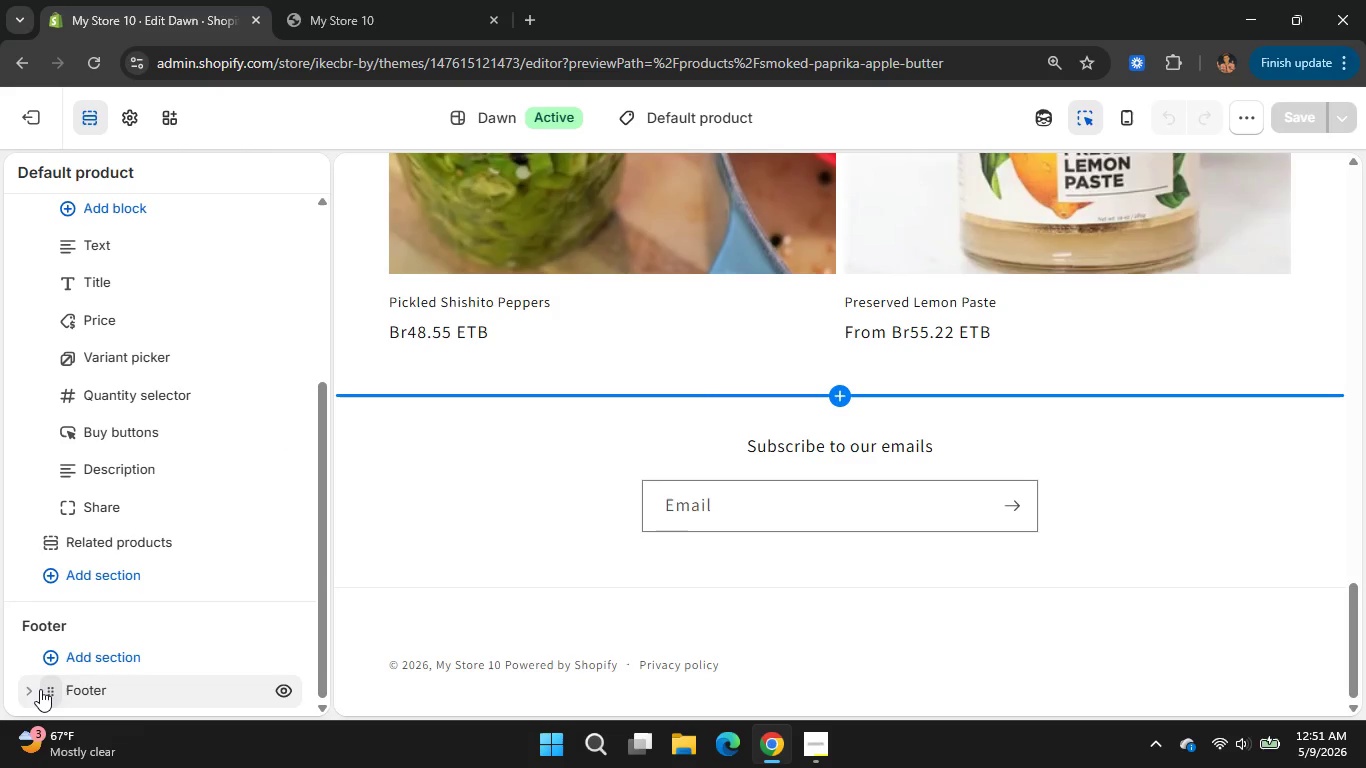 
left_click([34, 695])
 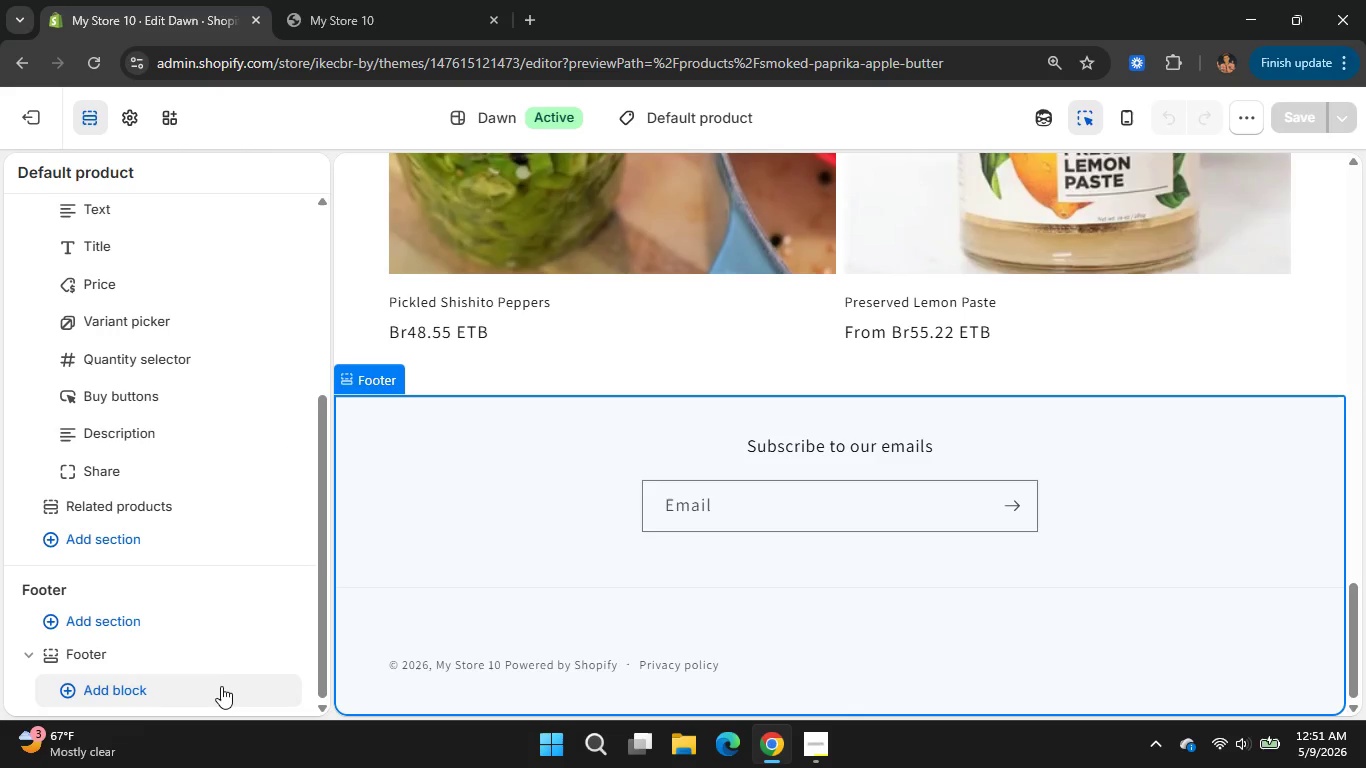 
scroll: coordinate [221, 687], scroll_direction: down, amount: 3.0
 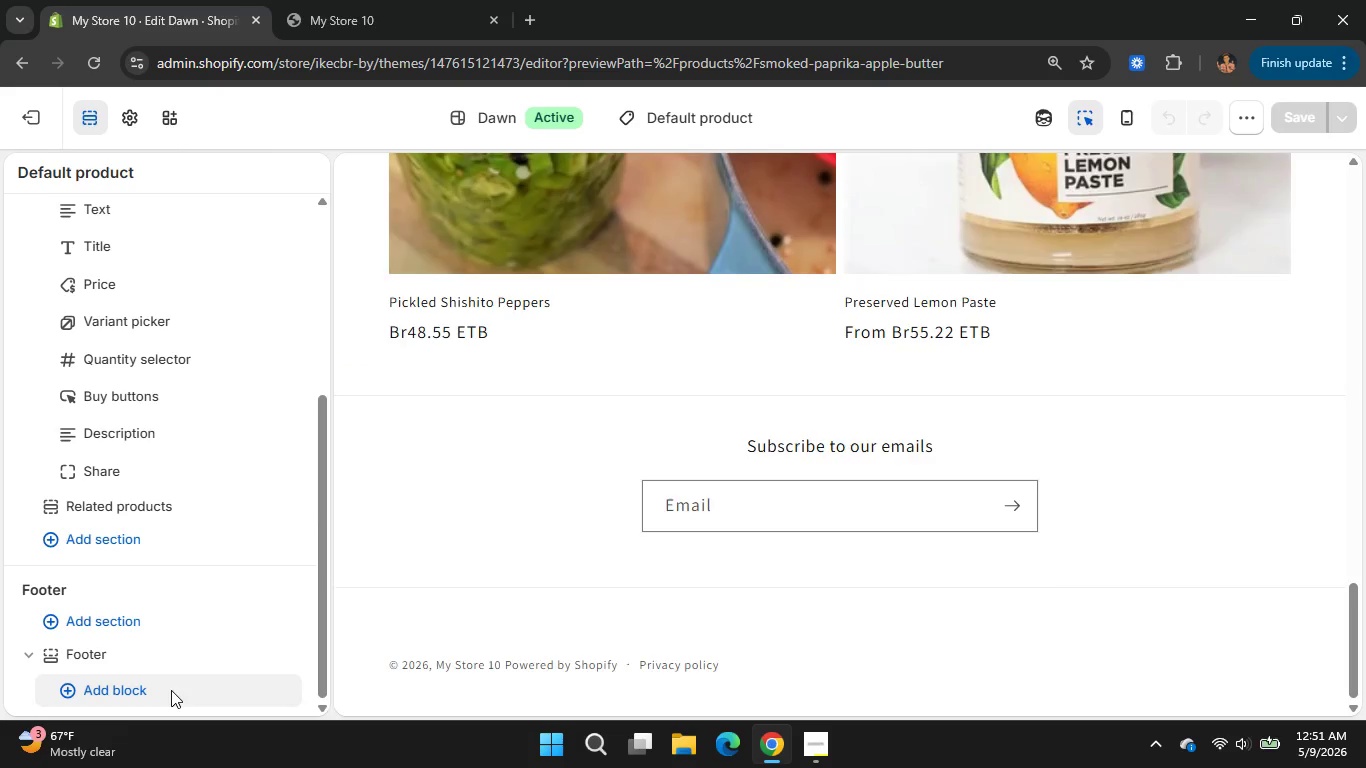 
left_click([171, 690])
 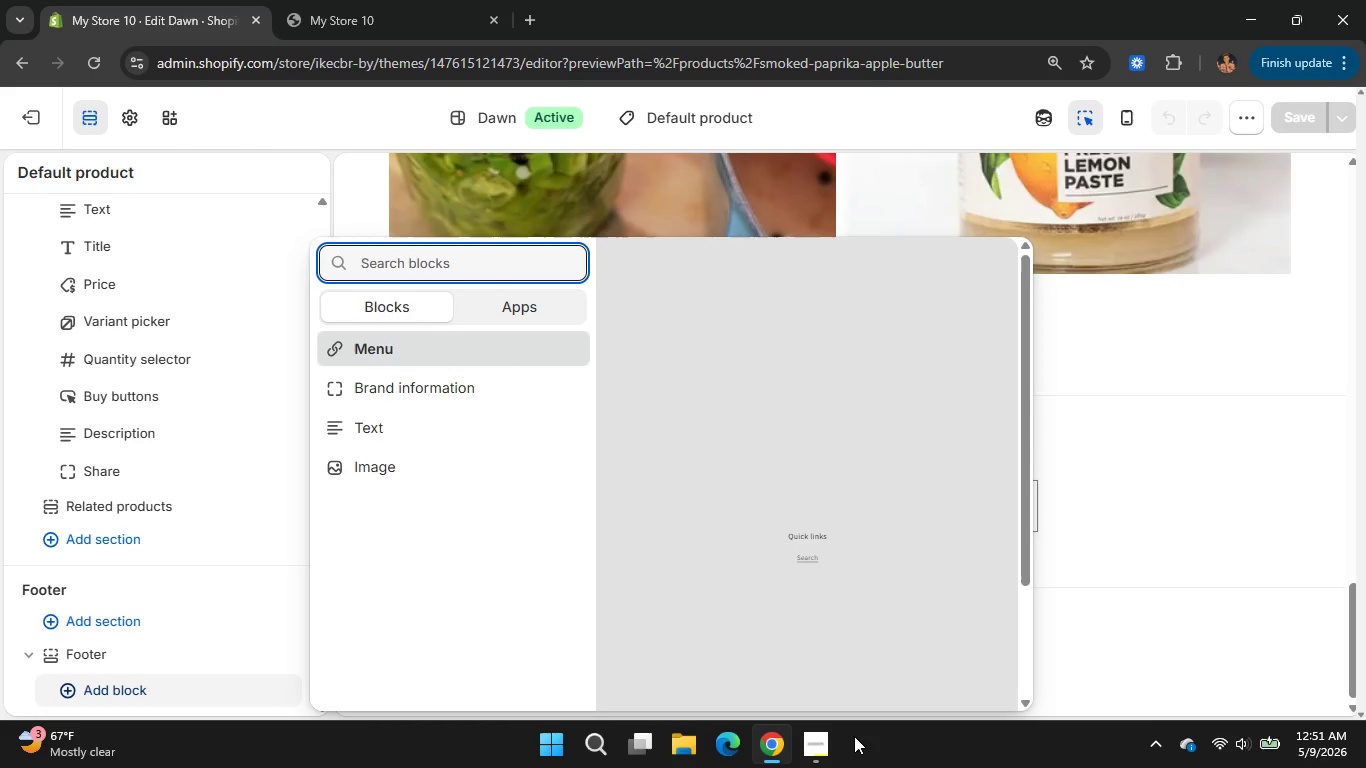 
type(About )
 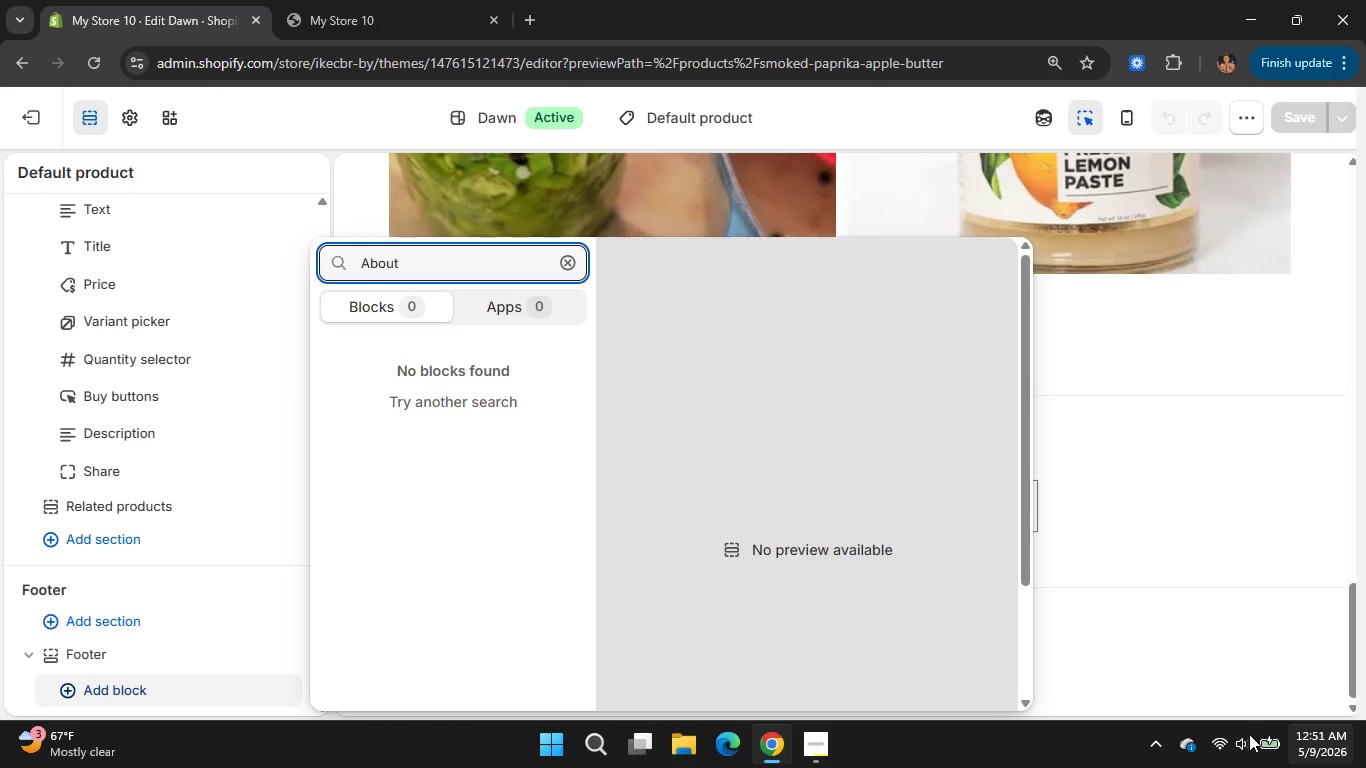 
type(Us)
 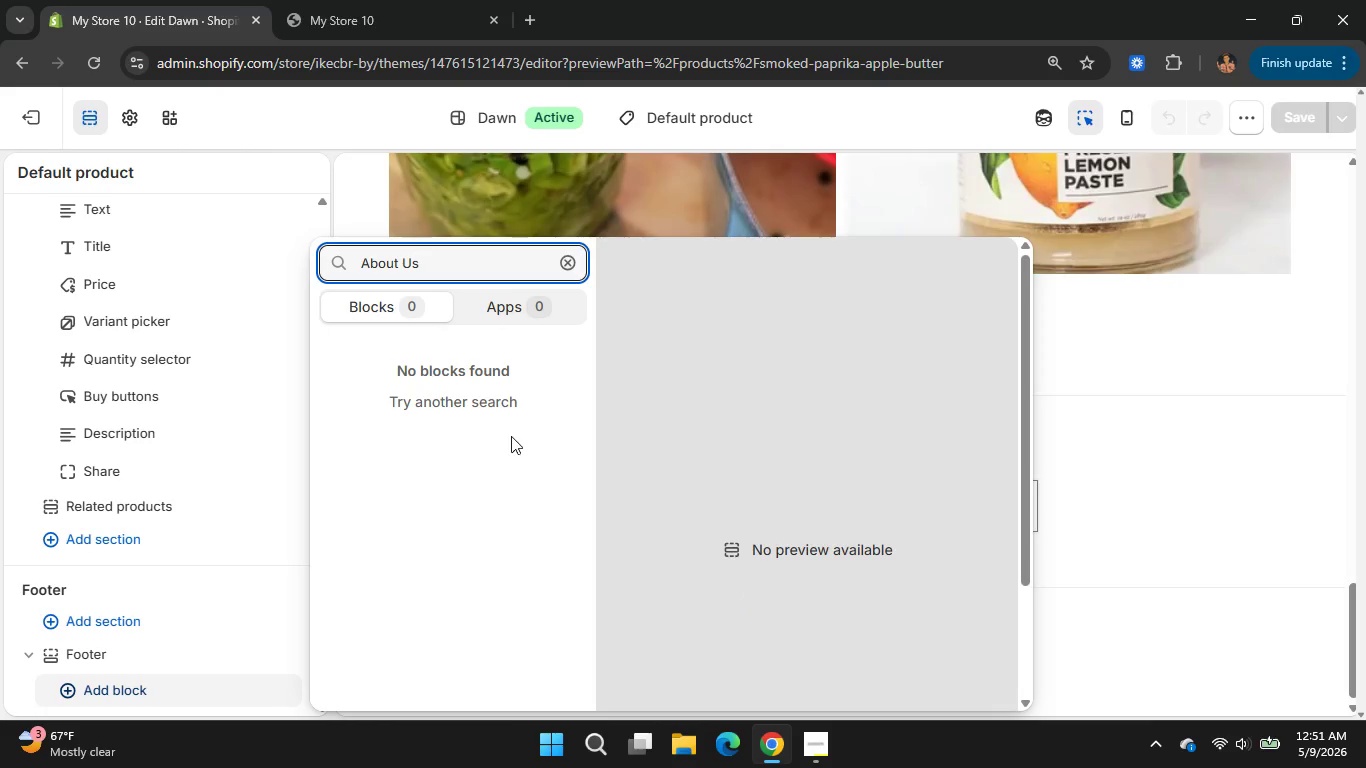 
wait(5.59)
 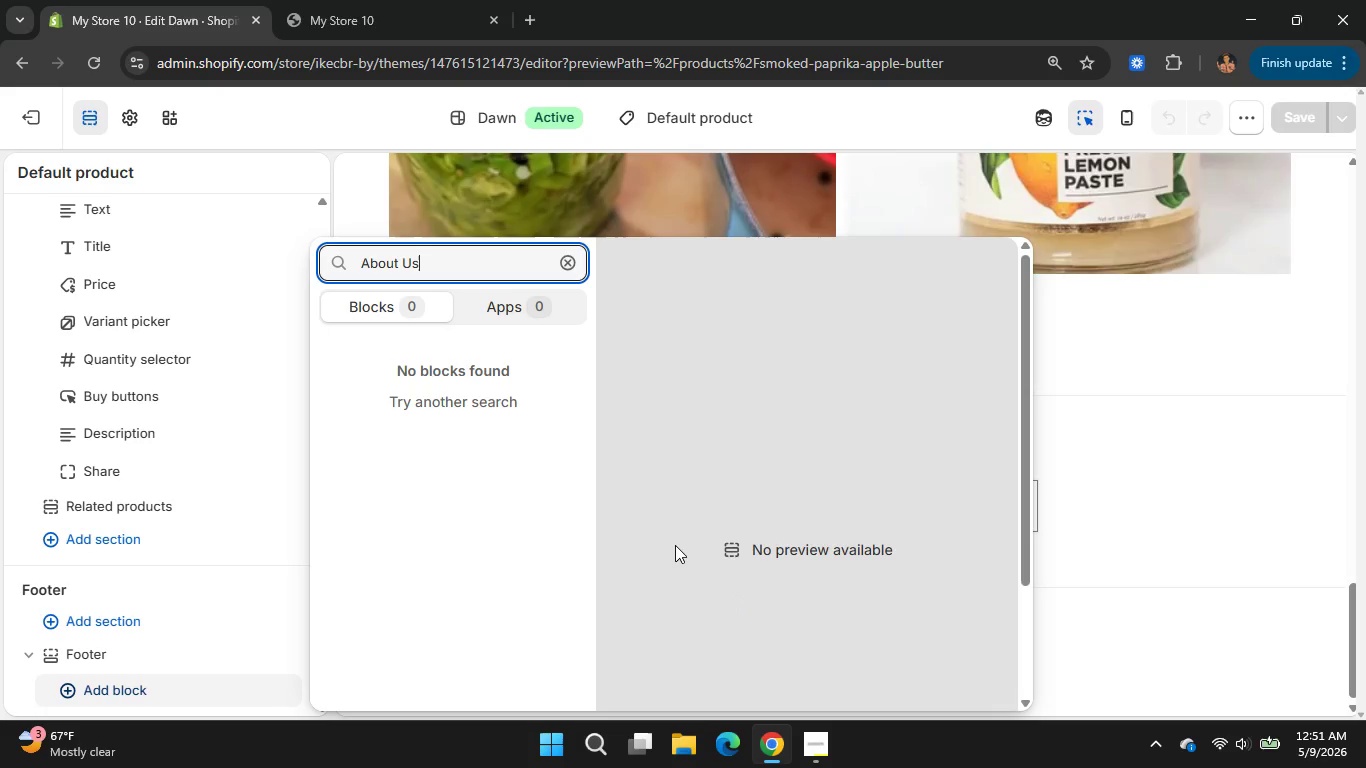 
double_click([432, 384])
 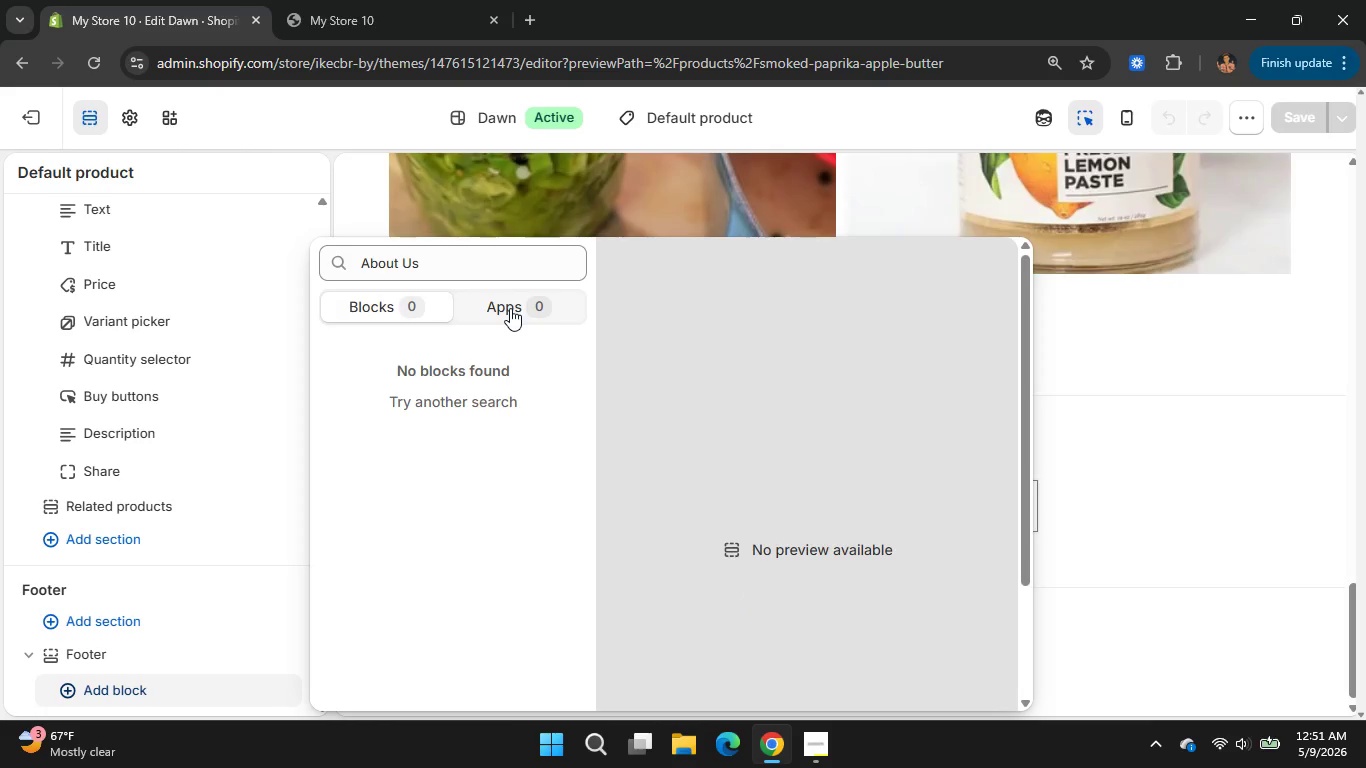 
left_click([510, 308])
 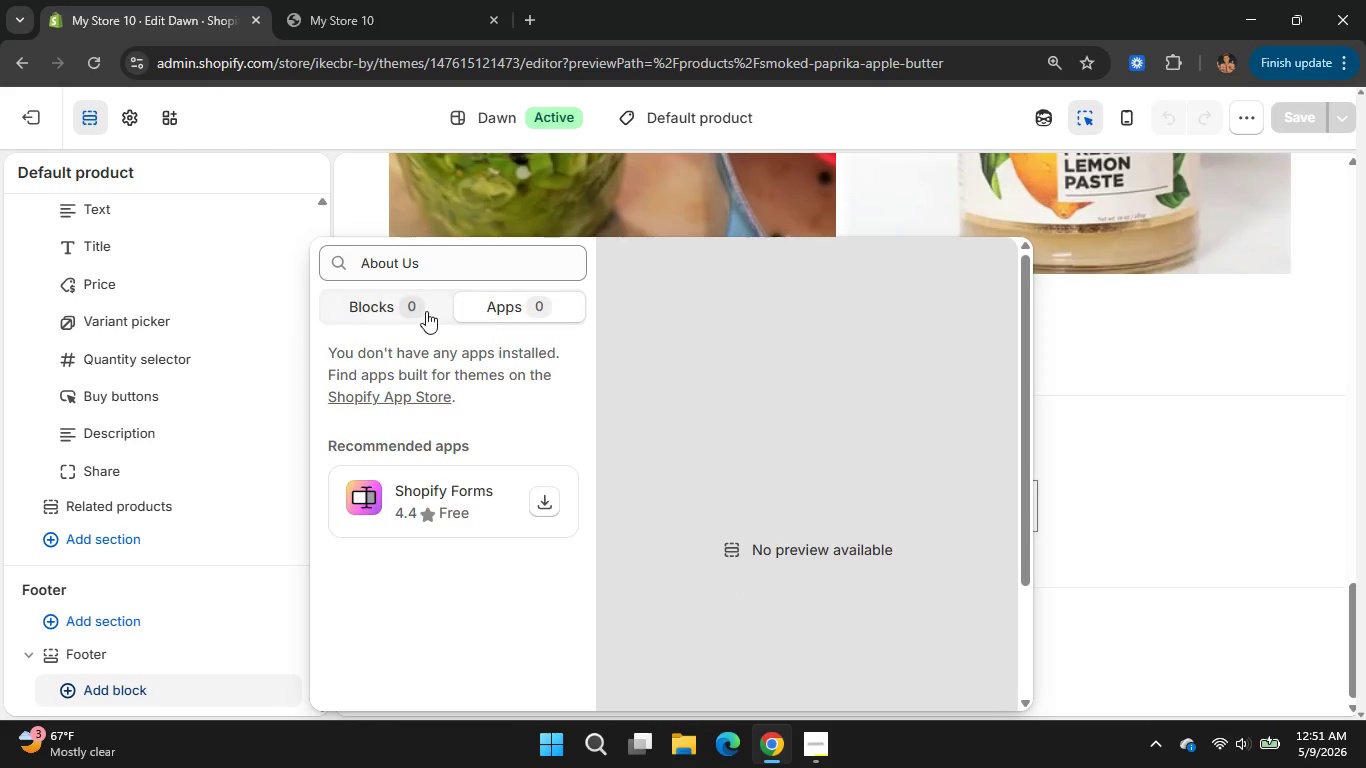 
left_click([426, 311])
 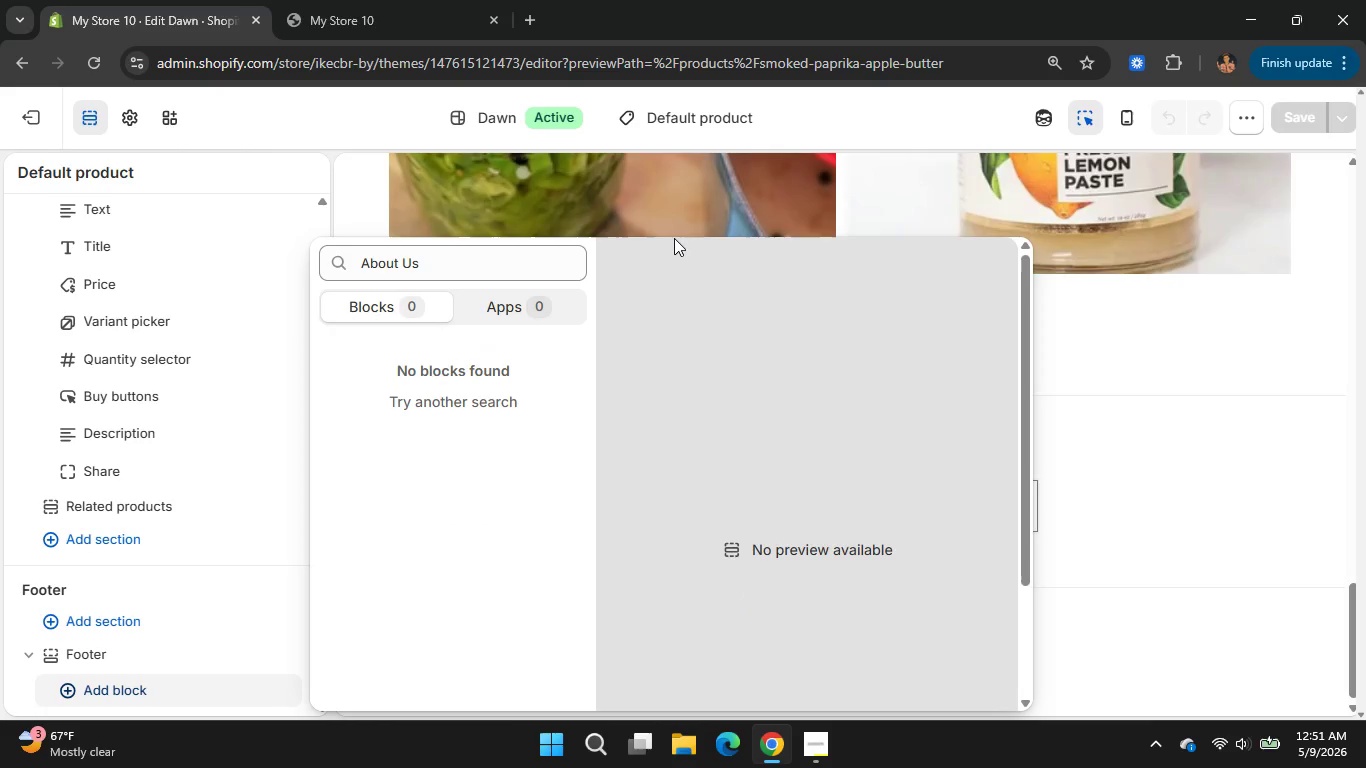 
left_click([674, 238])
 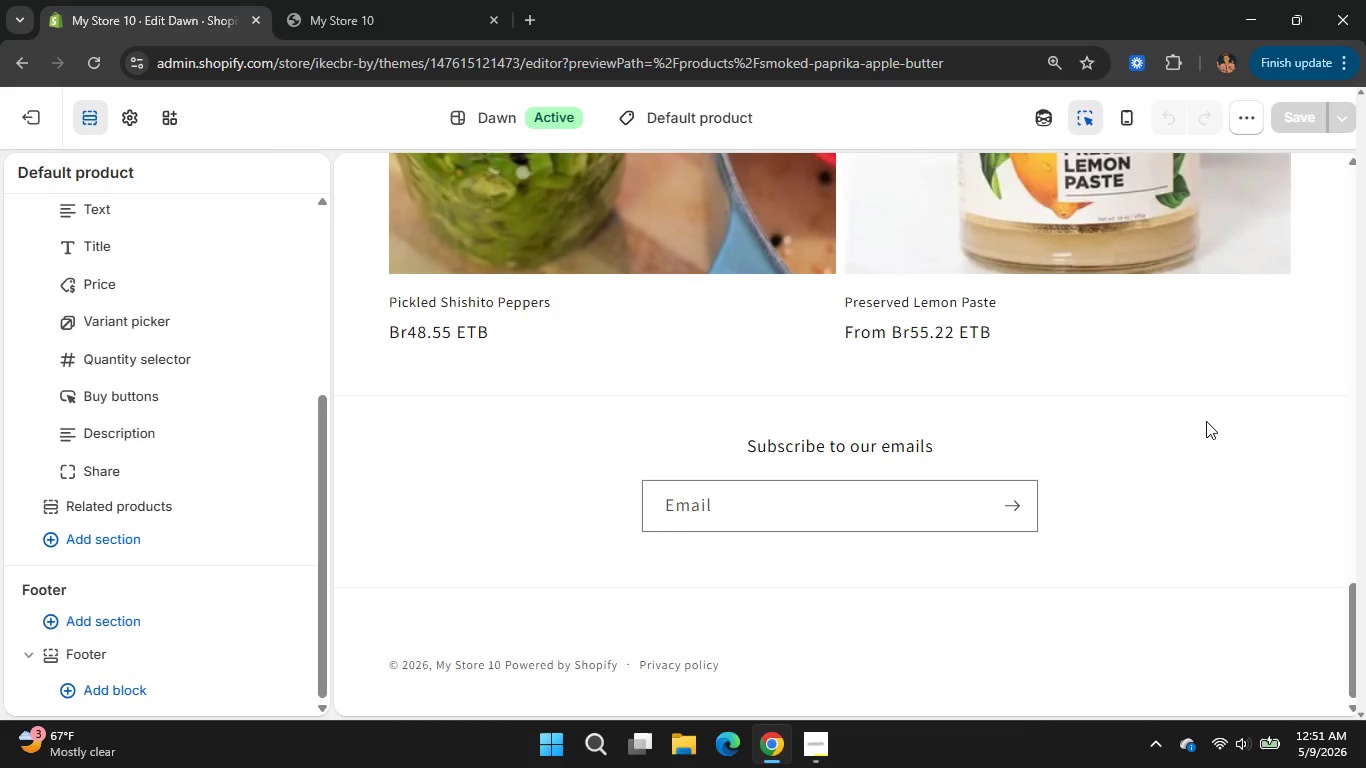 
left_click([1206, 421])
 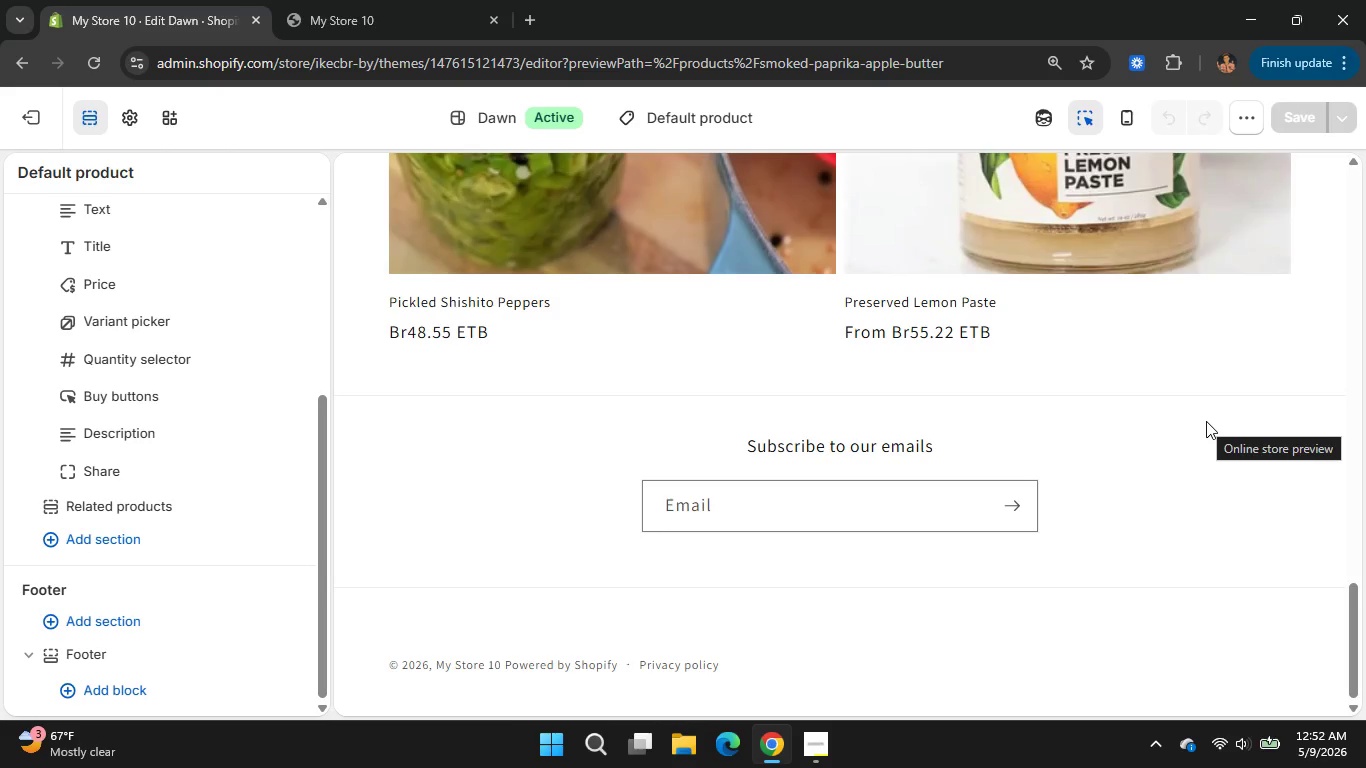 
wait(33.2)
 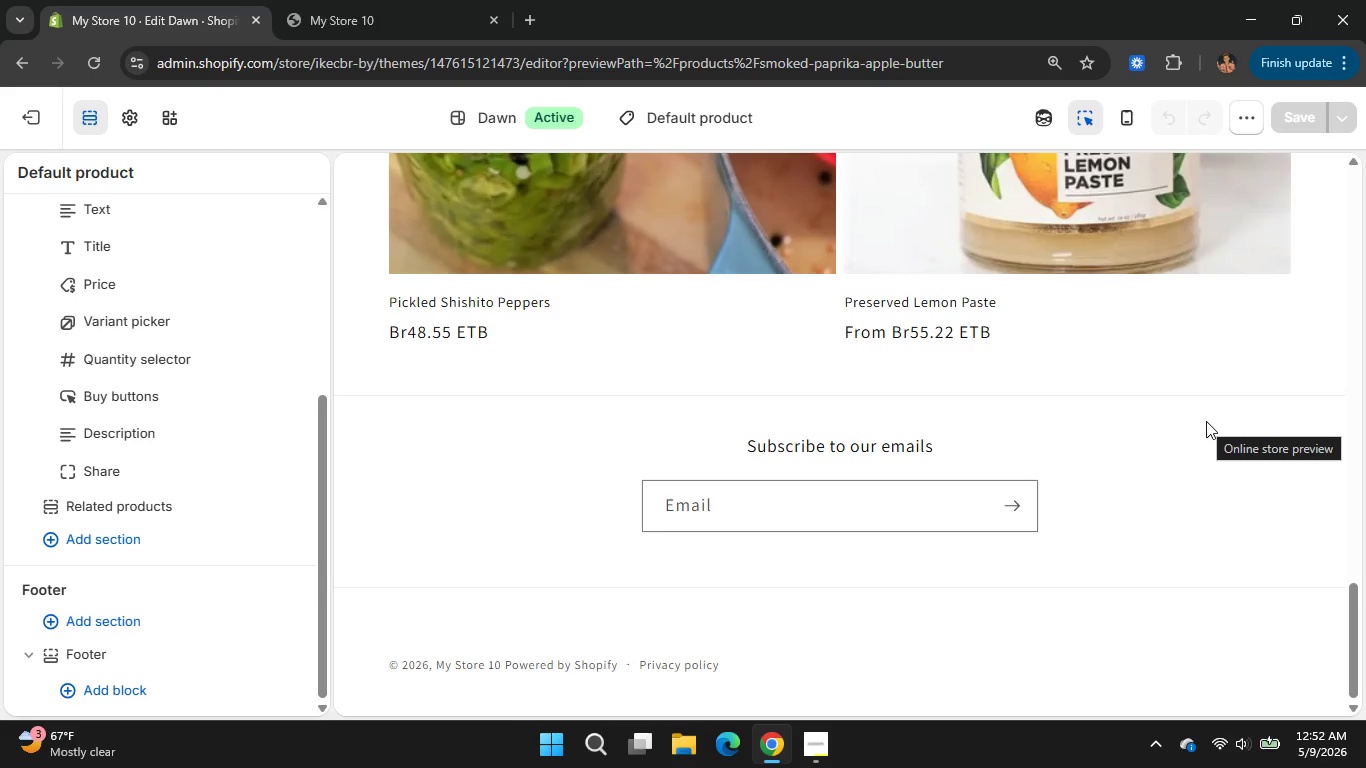 
scroll: coordinate [1206, 421], scroll_direction: down, amount: 2.0
 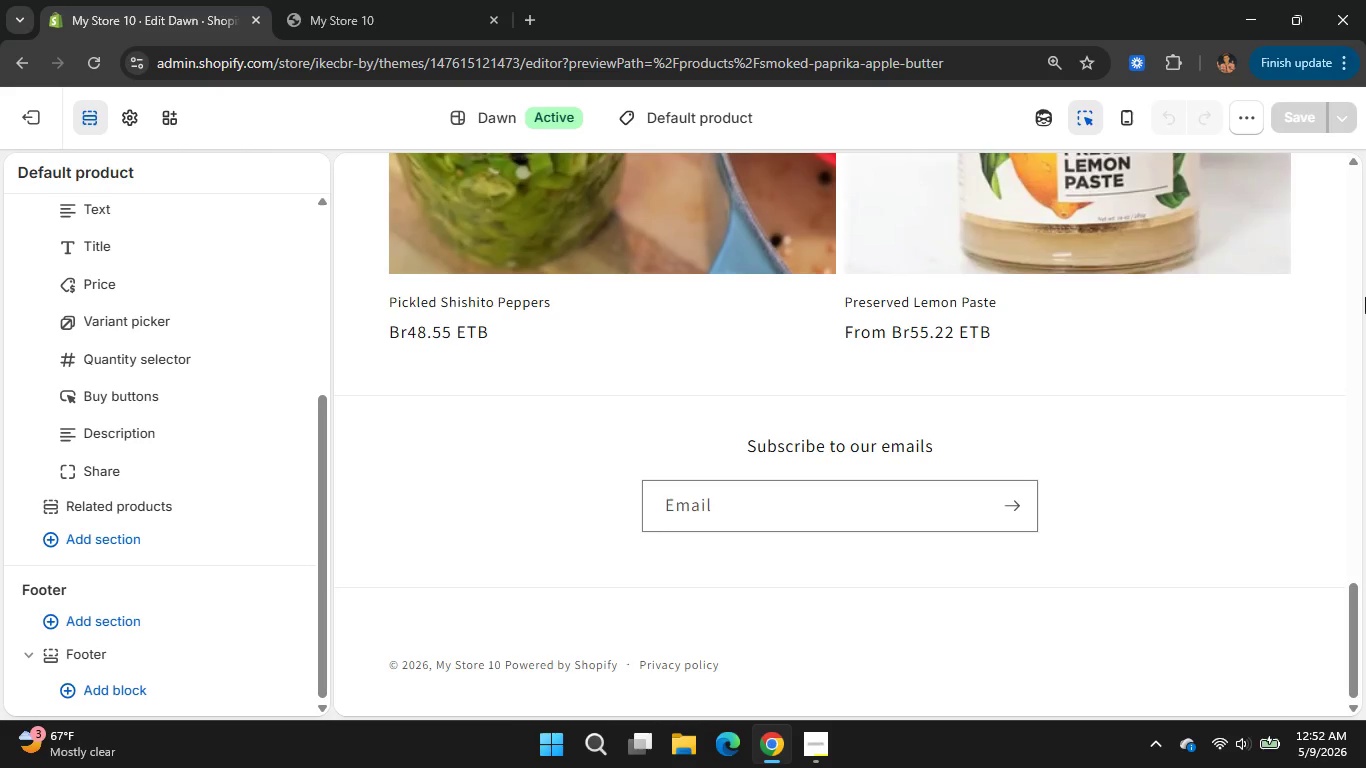 
scroll: coordinate [584, 438], scroll_direction: up, amount: 4.0
 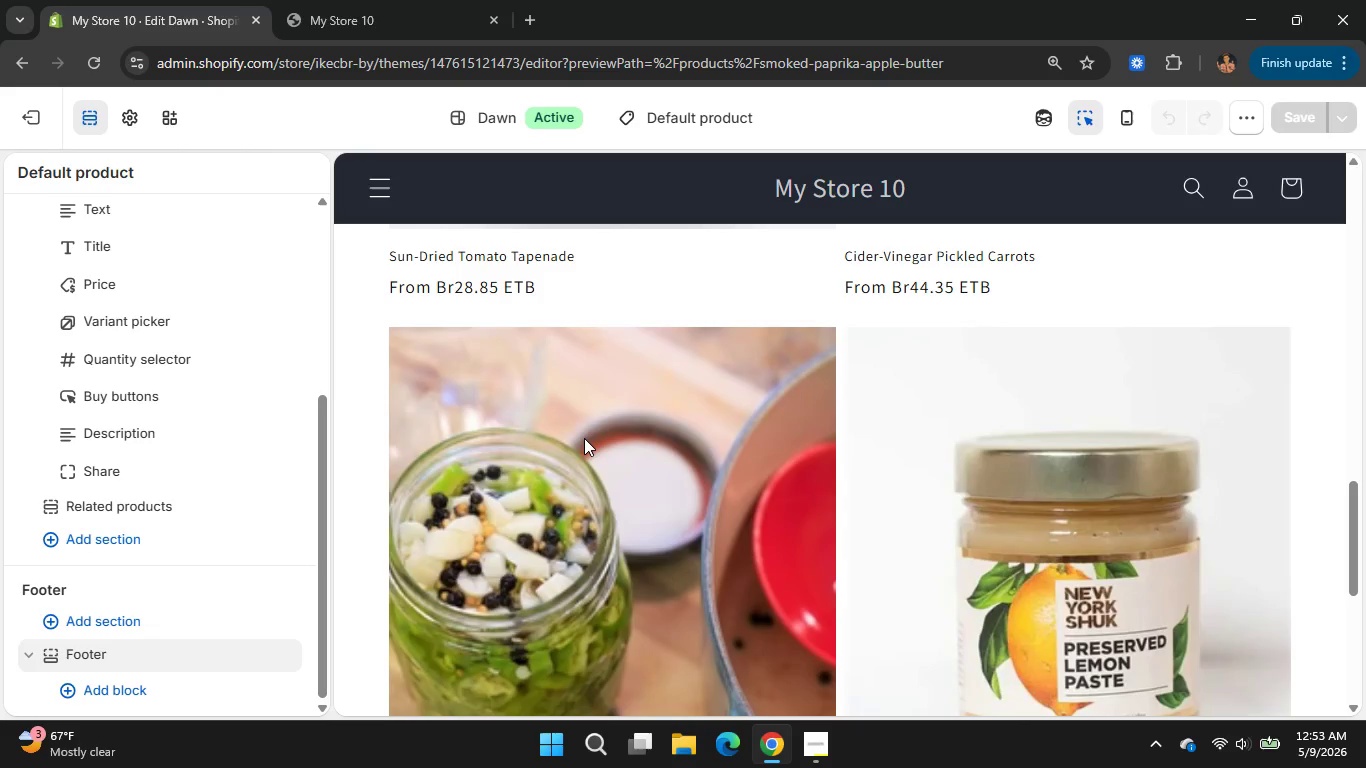 
wait(38.85)
 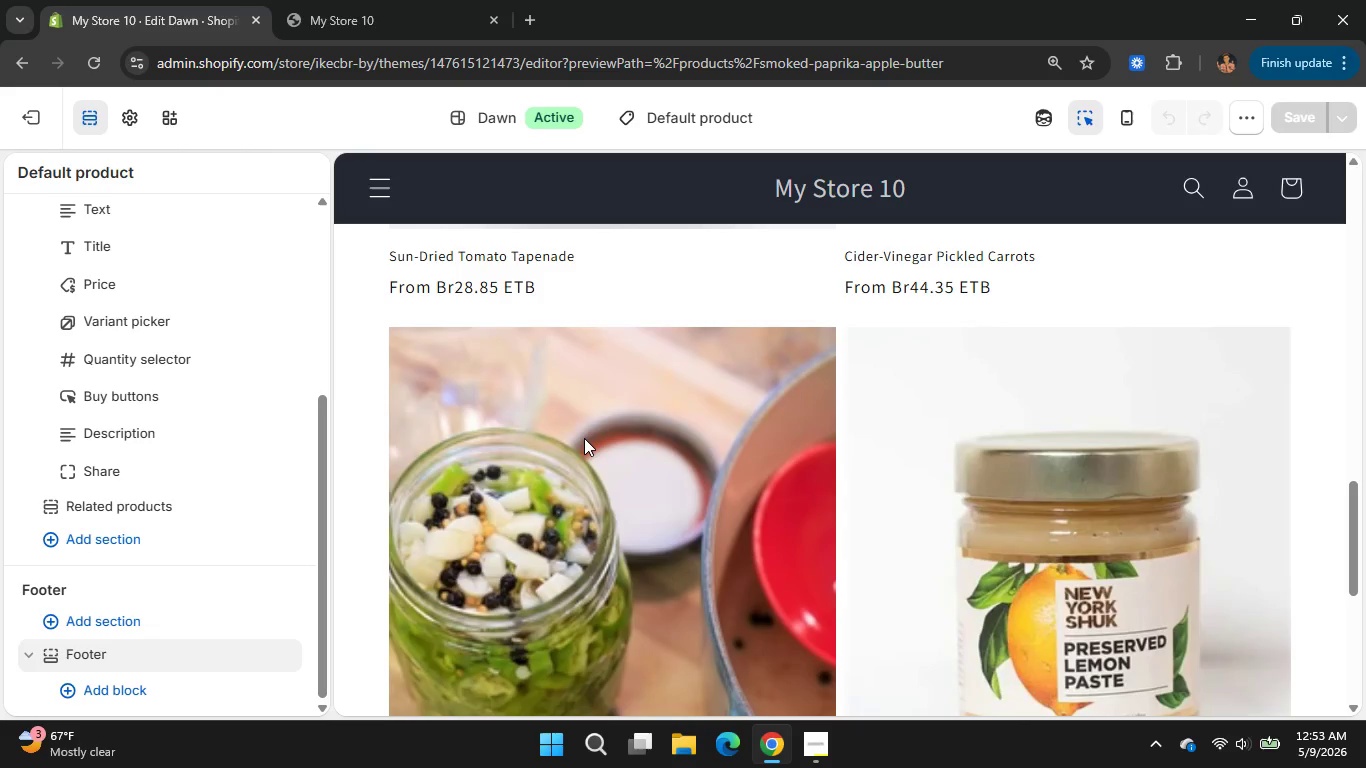 
scroll: coordinate [675, 457], scroll_direction: none, amount: 0.0
 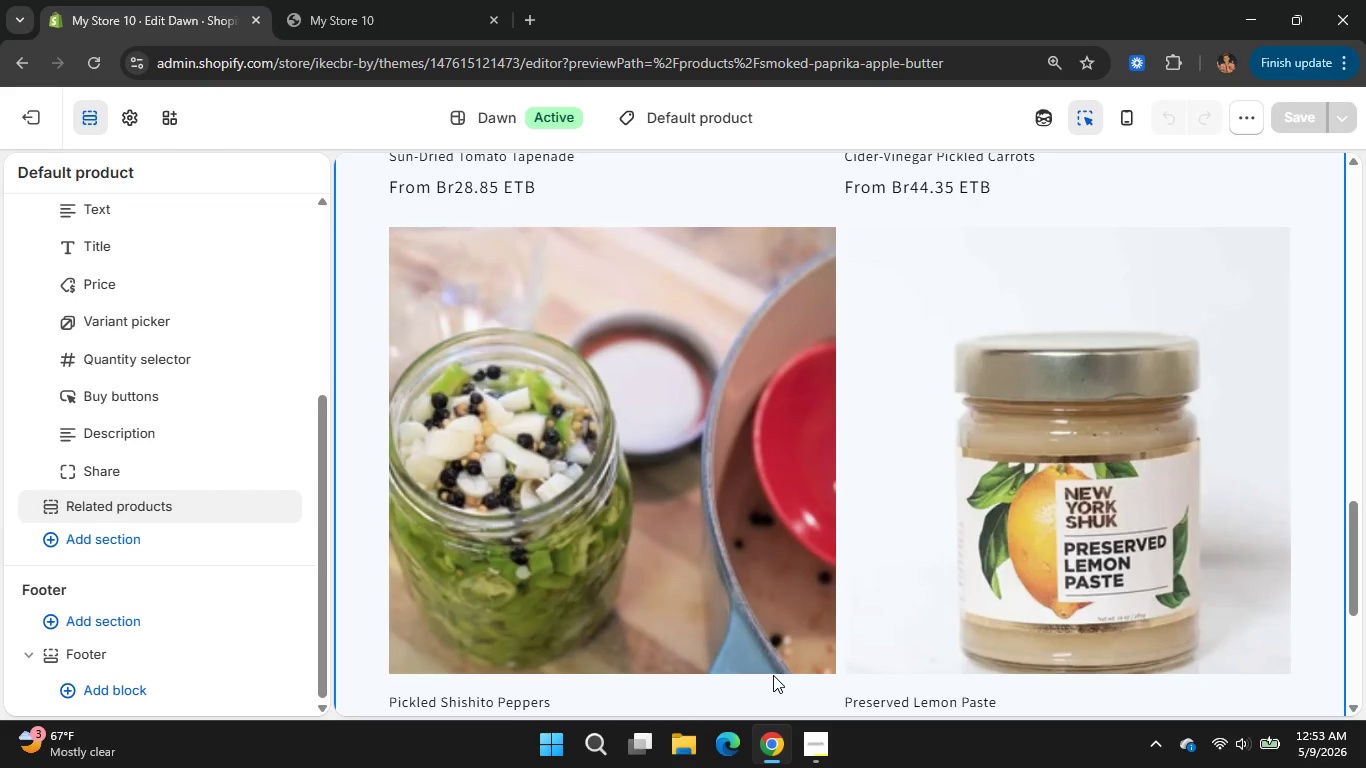 
left_click([823, 736])
 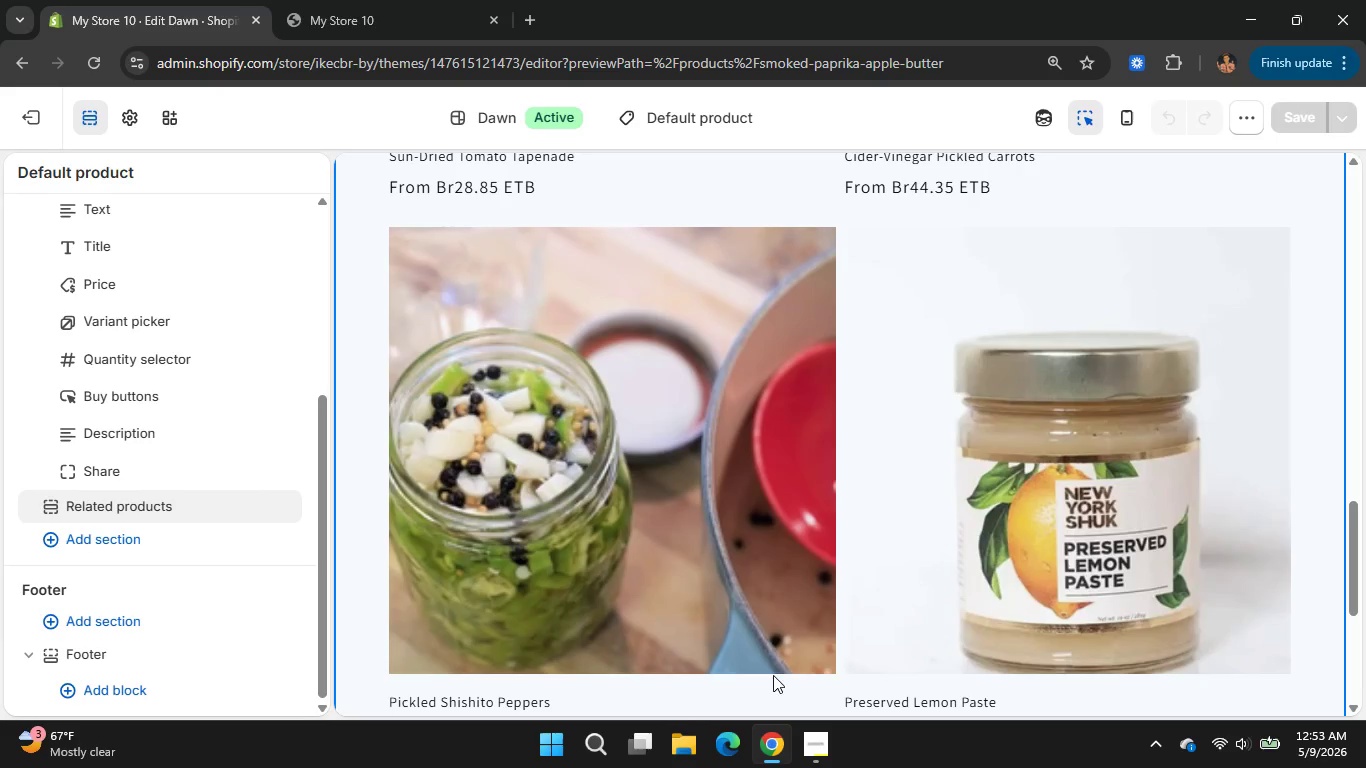 
left_click([823, 736])
 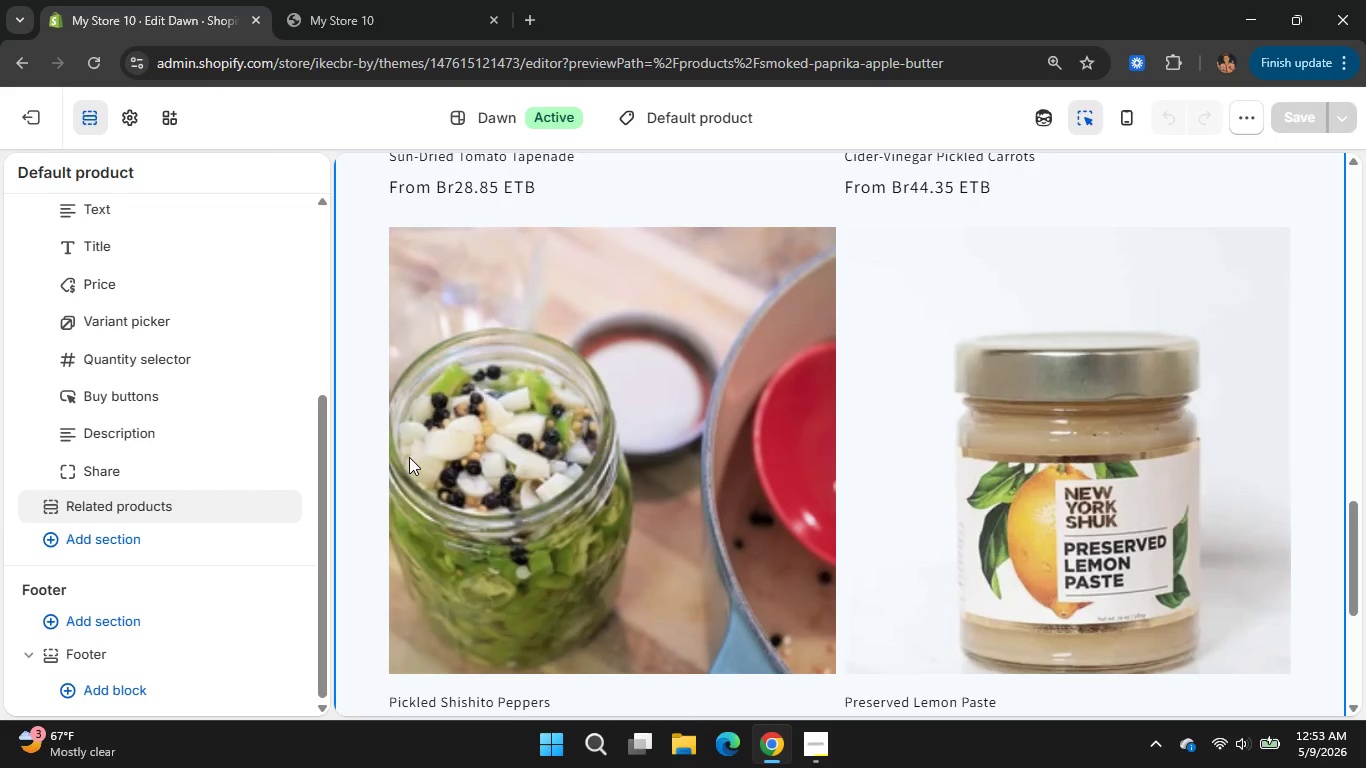 